 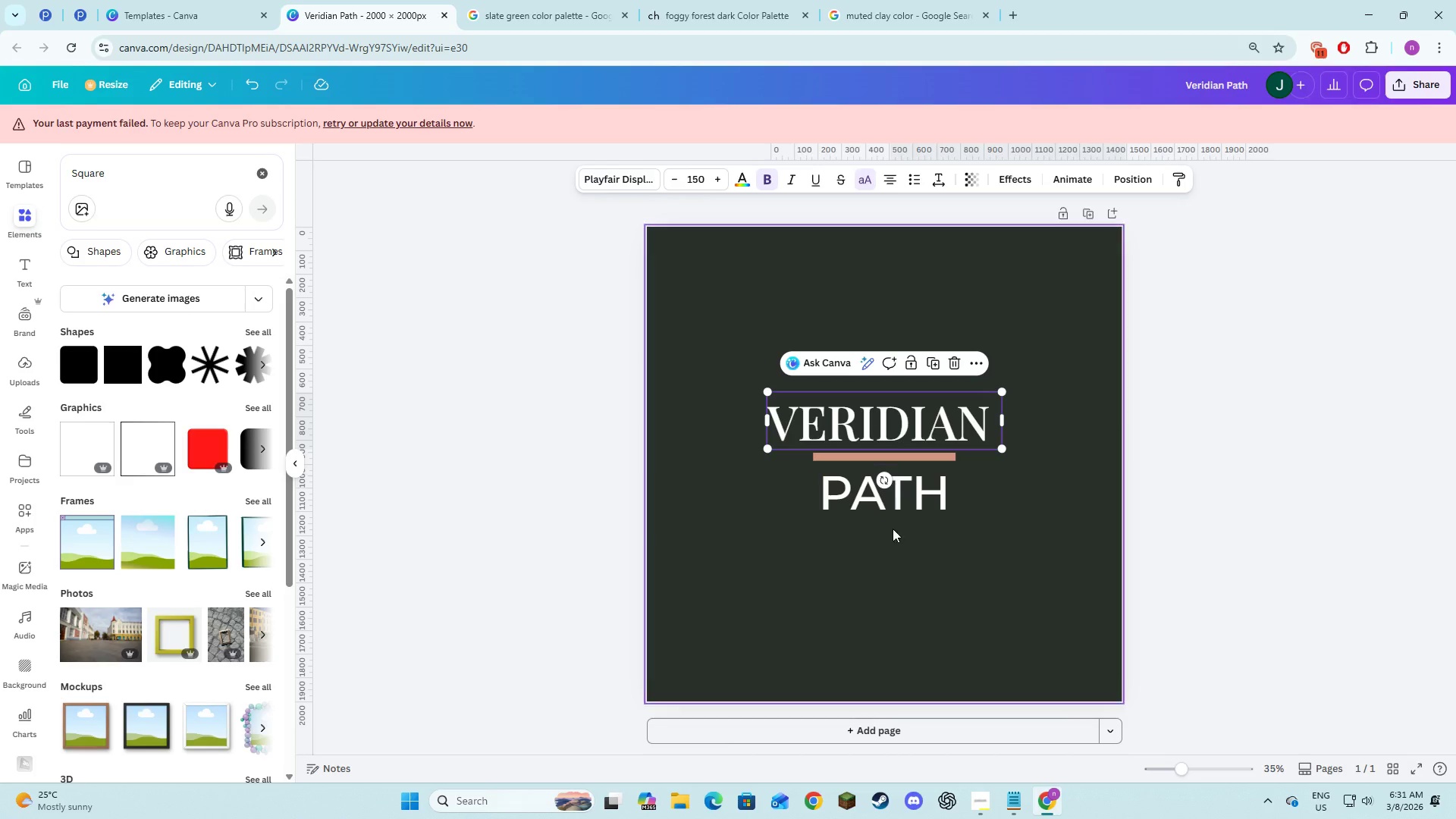 
left_click([740, 180])
 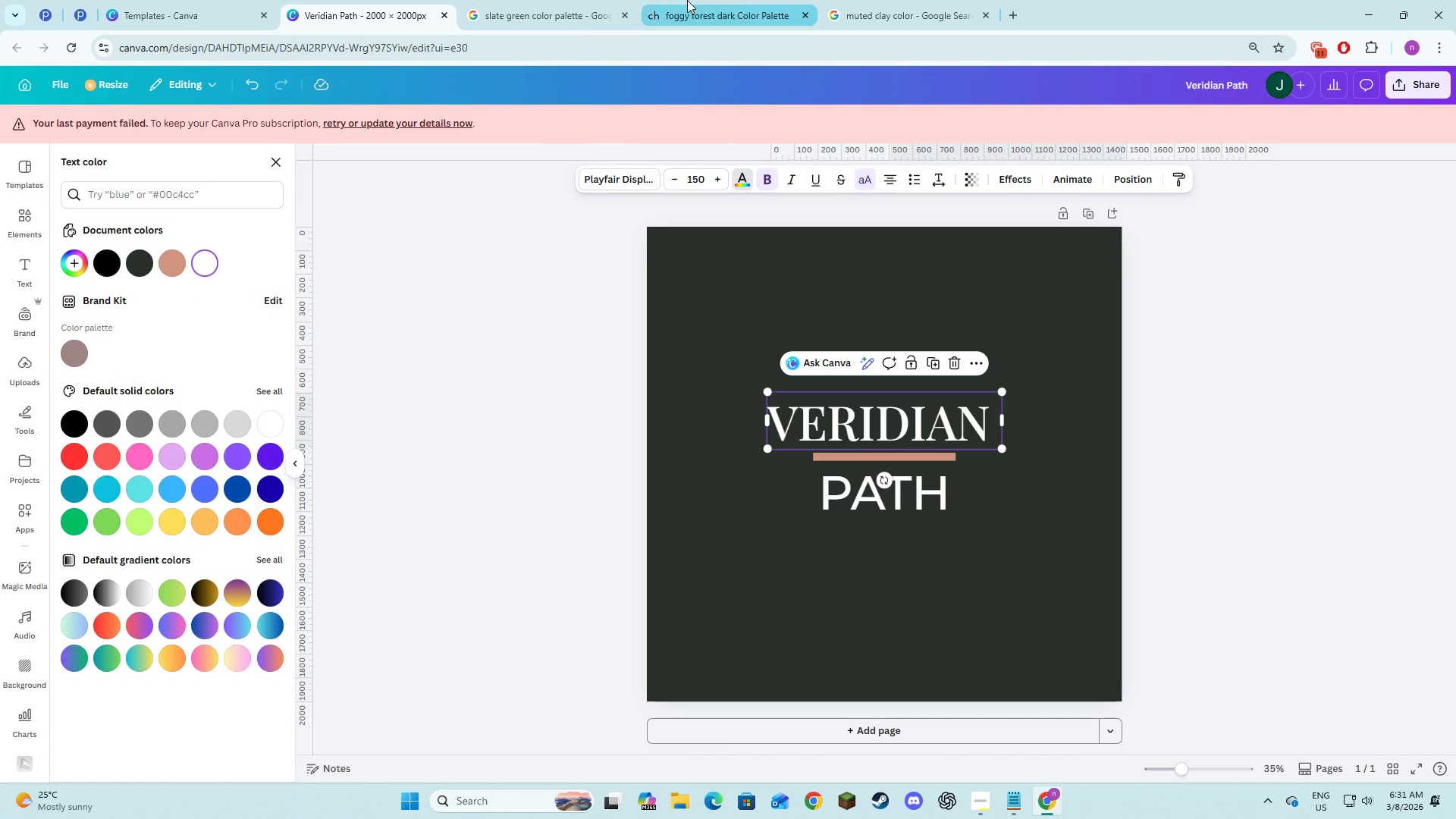 
left_click([750, 0])
 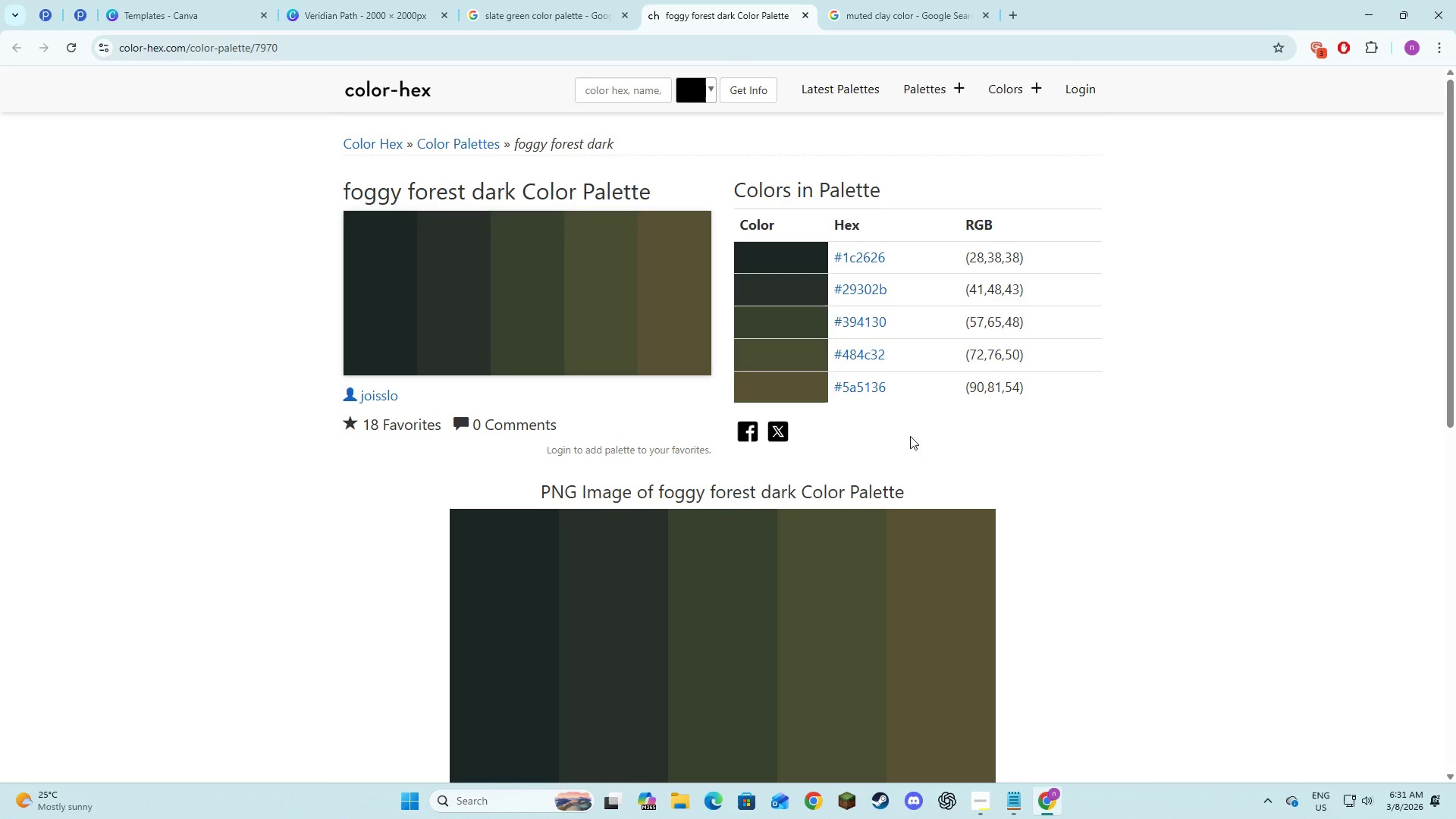 
scroll: coordinate [921, 452], scroll_direction: down, amount: 3.0
 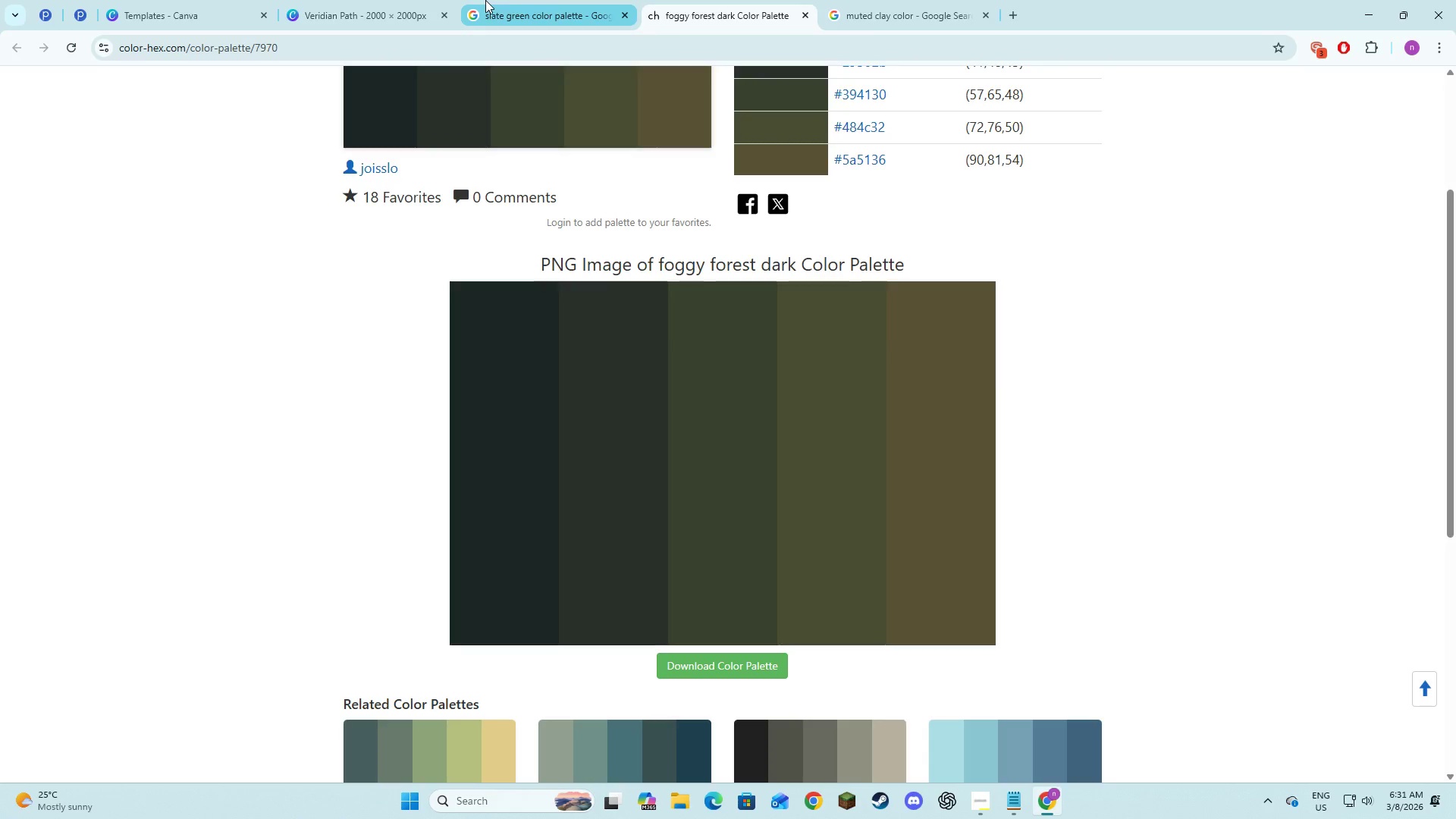 
left_click([485, 0])
 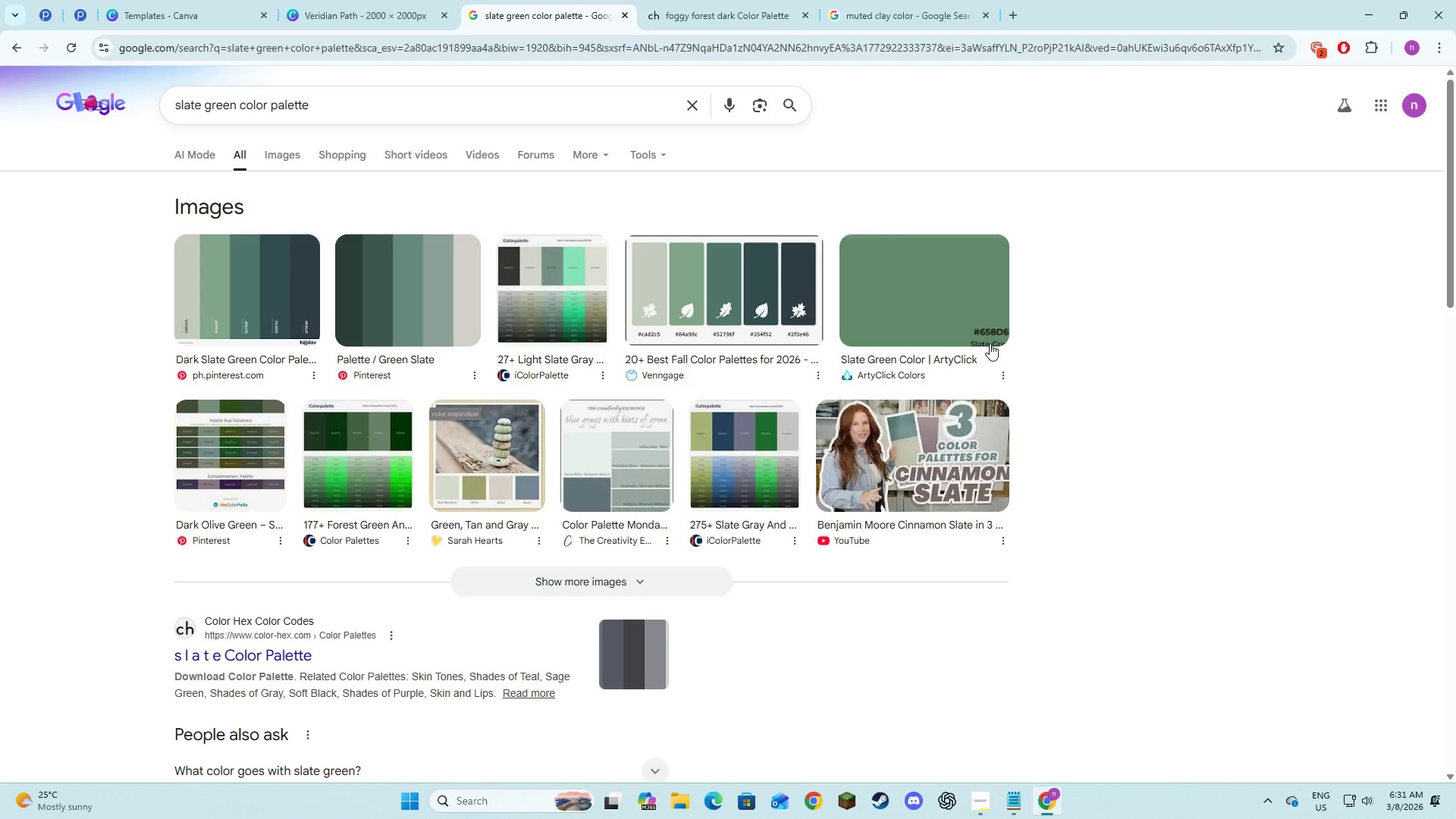 
left_click([962, 311])
 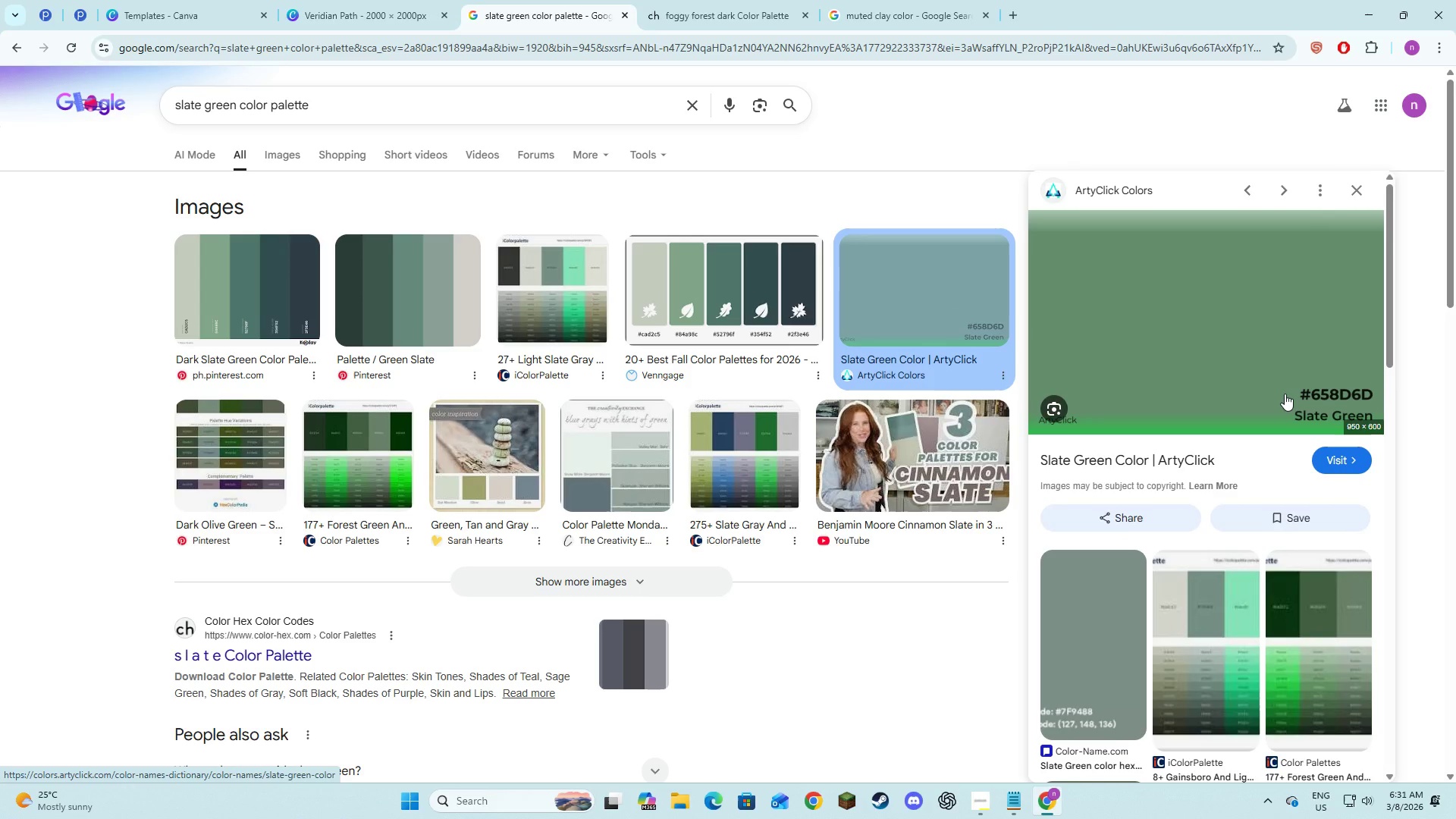 
wait(6.31)
 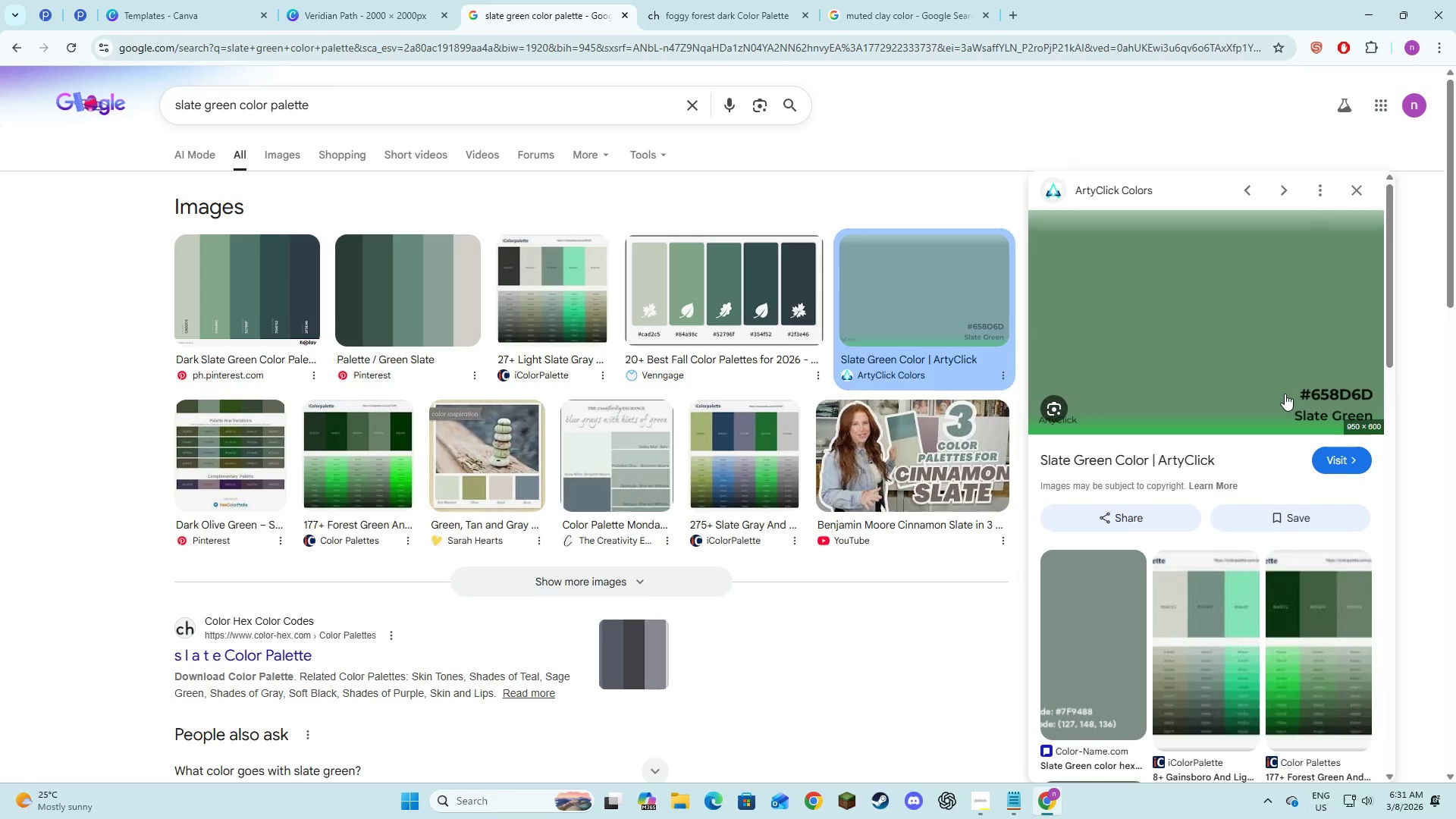 
left_click([364, 0])
 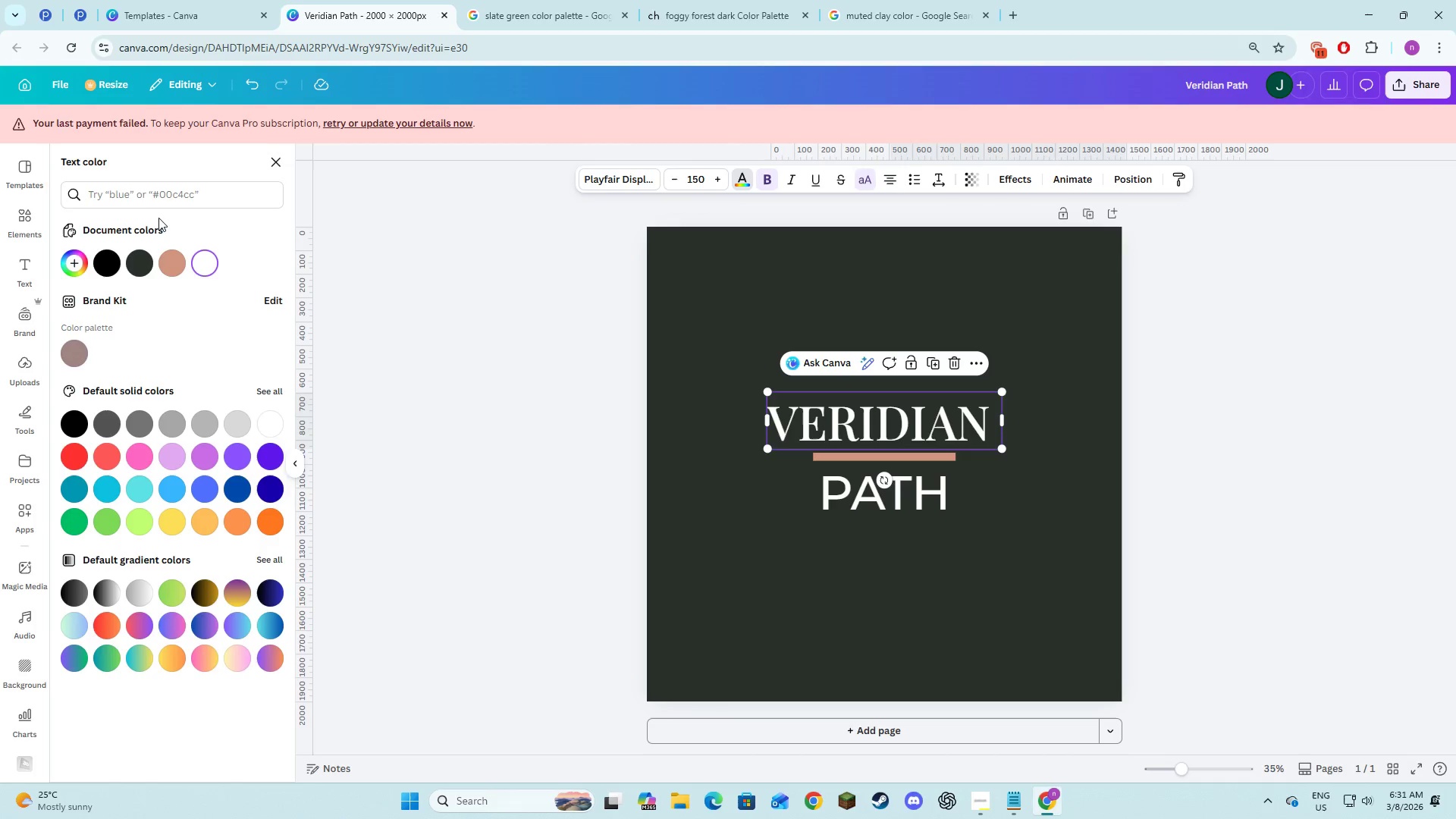 
left_click([152, 195])
 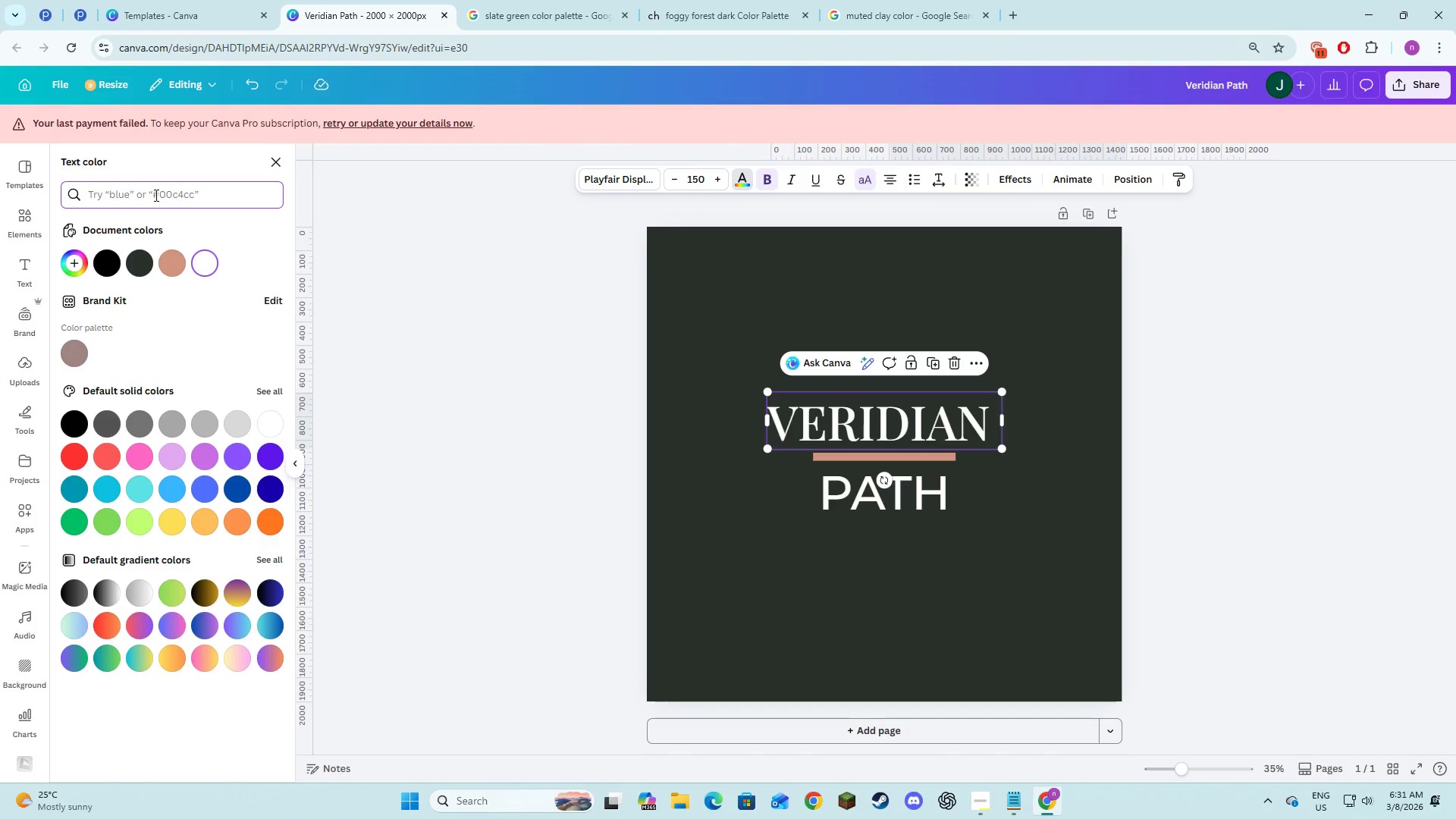 
type(#658)
 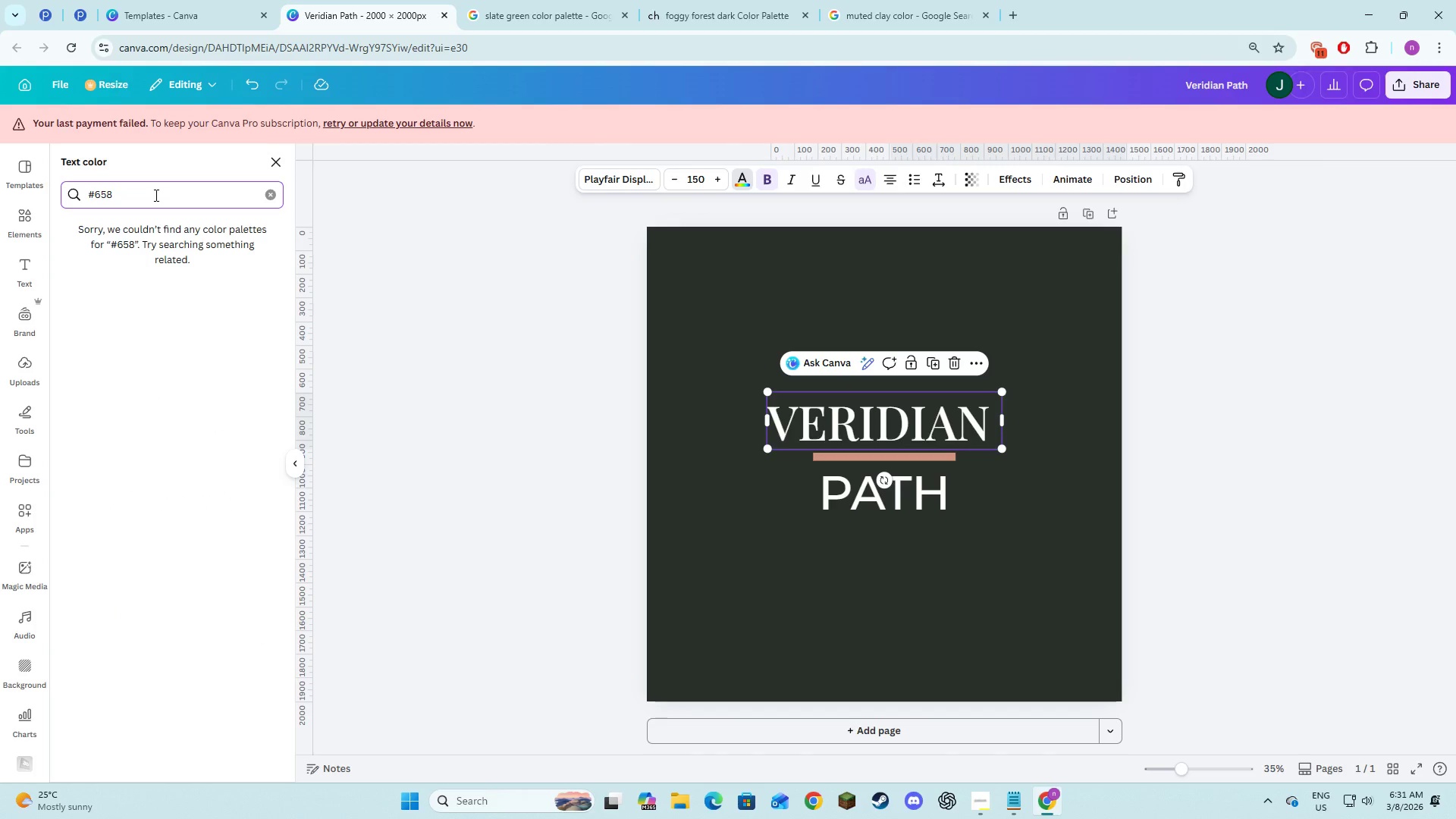 
key(Alt+AltLeft)
 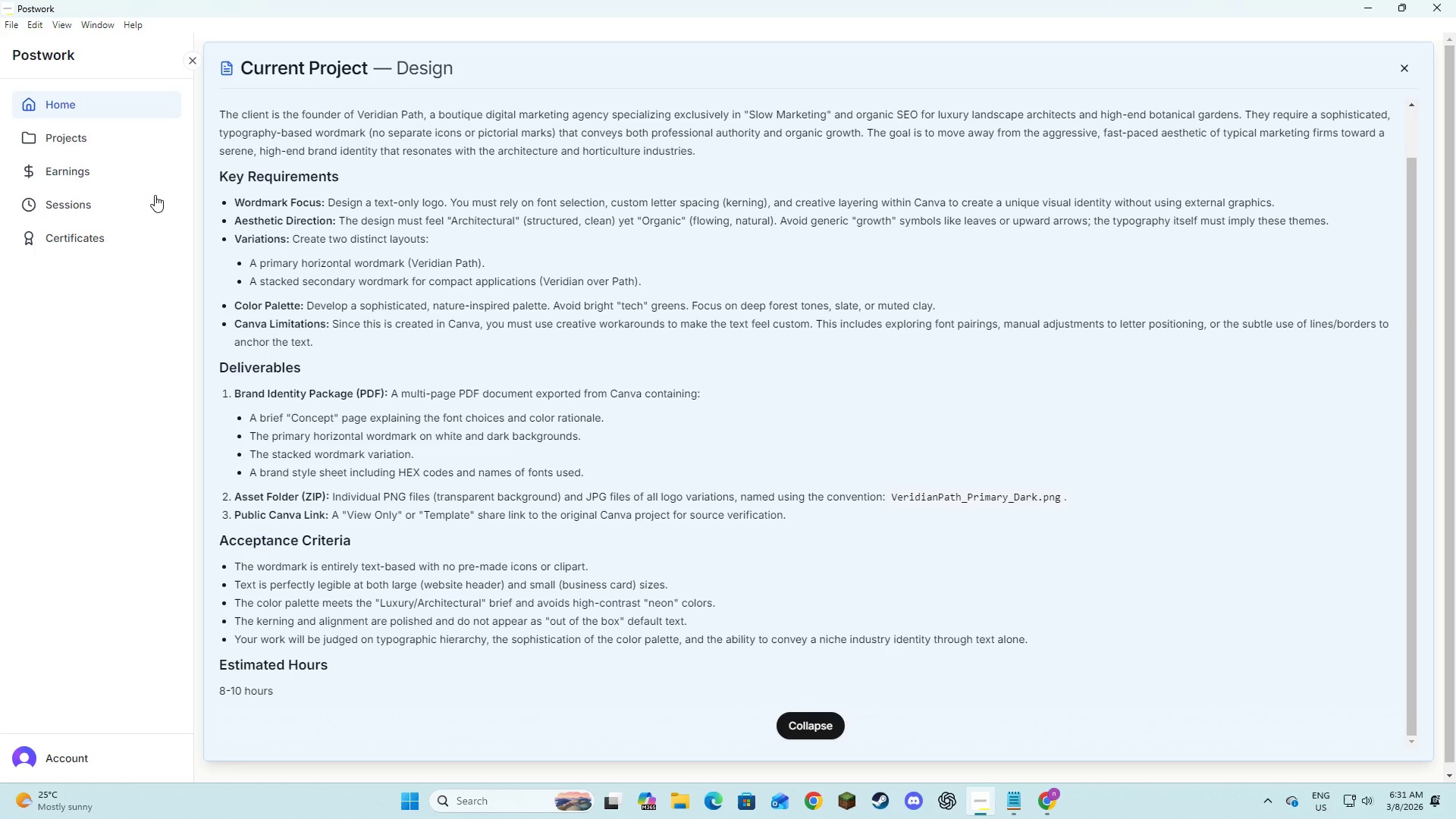 
key(Alt+Tab)